 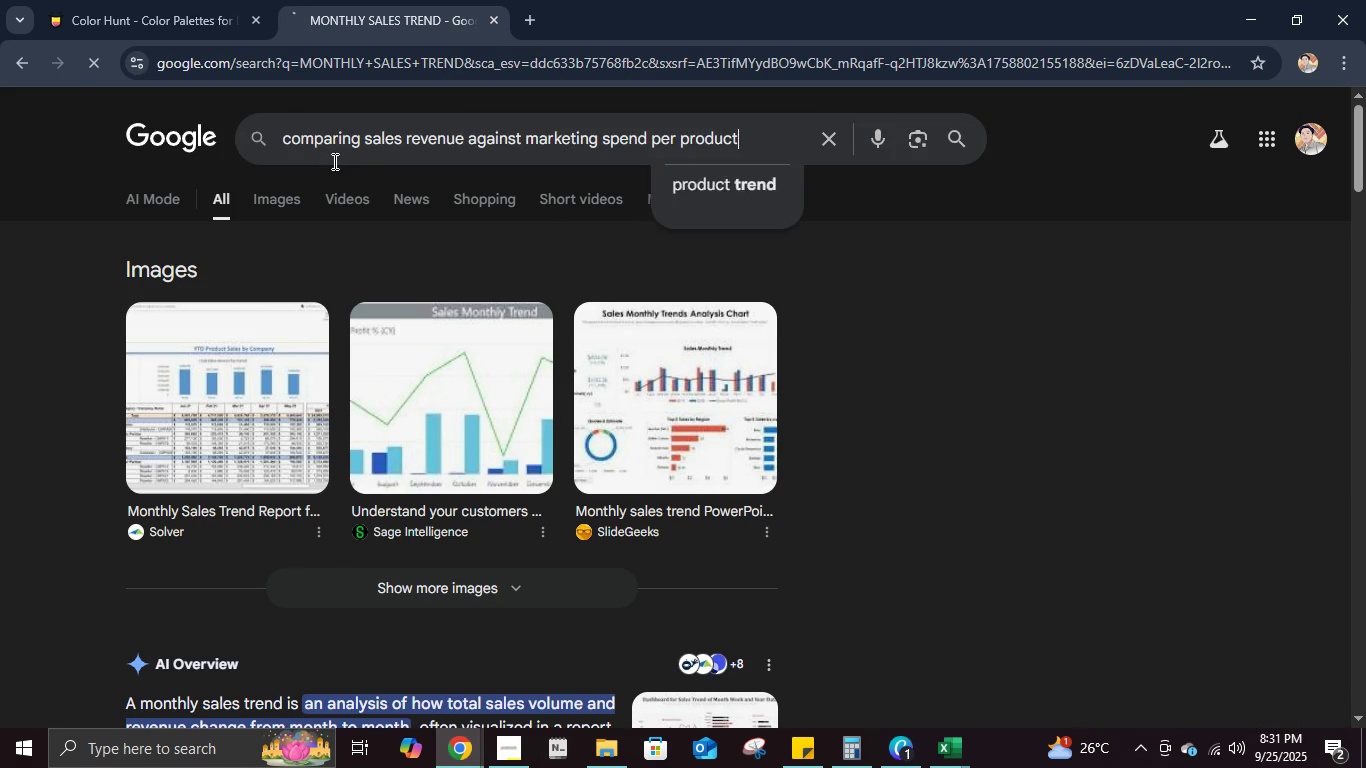 
key(Enter)
 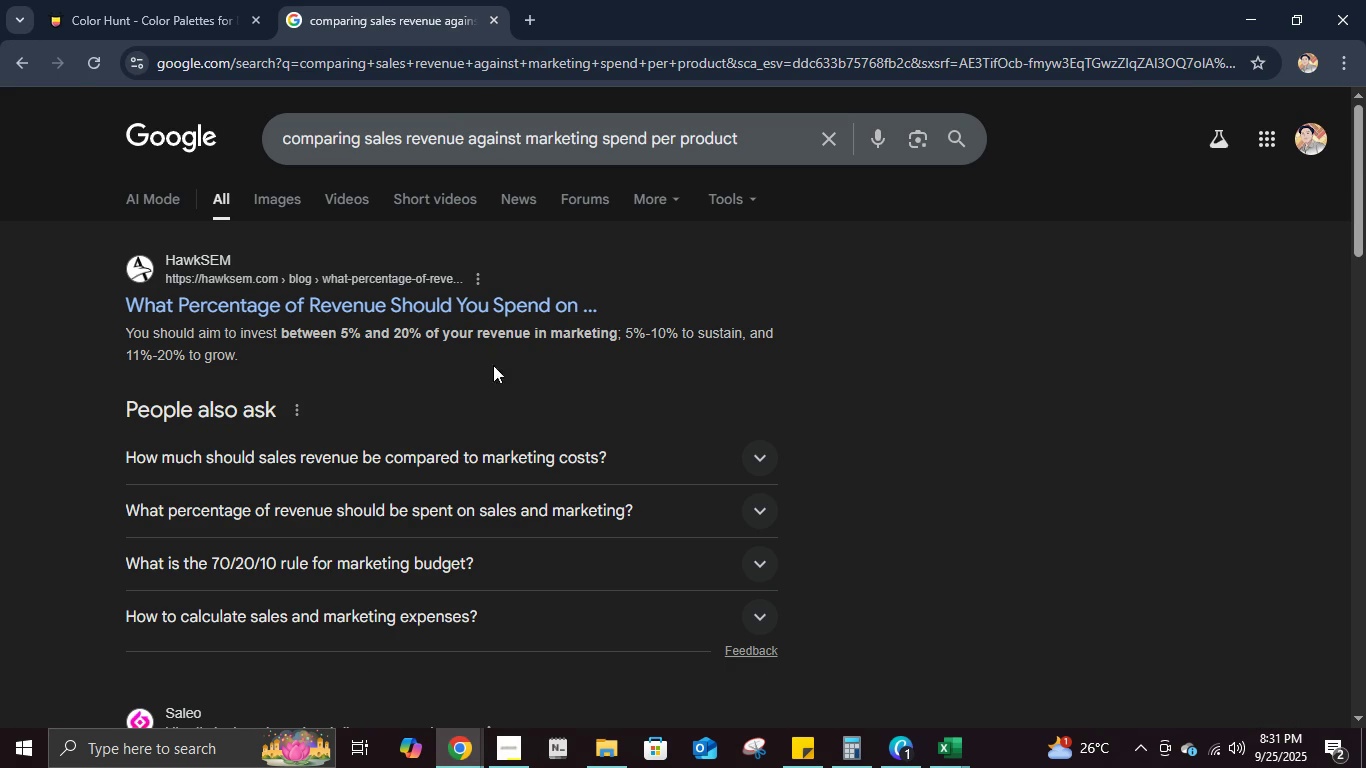 
left_click([480, 440])
 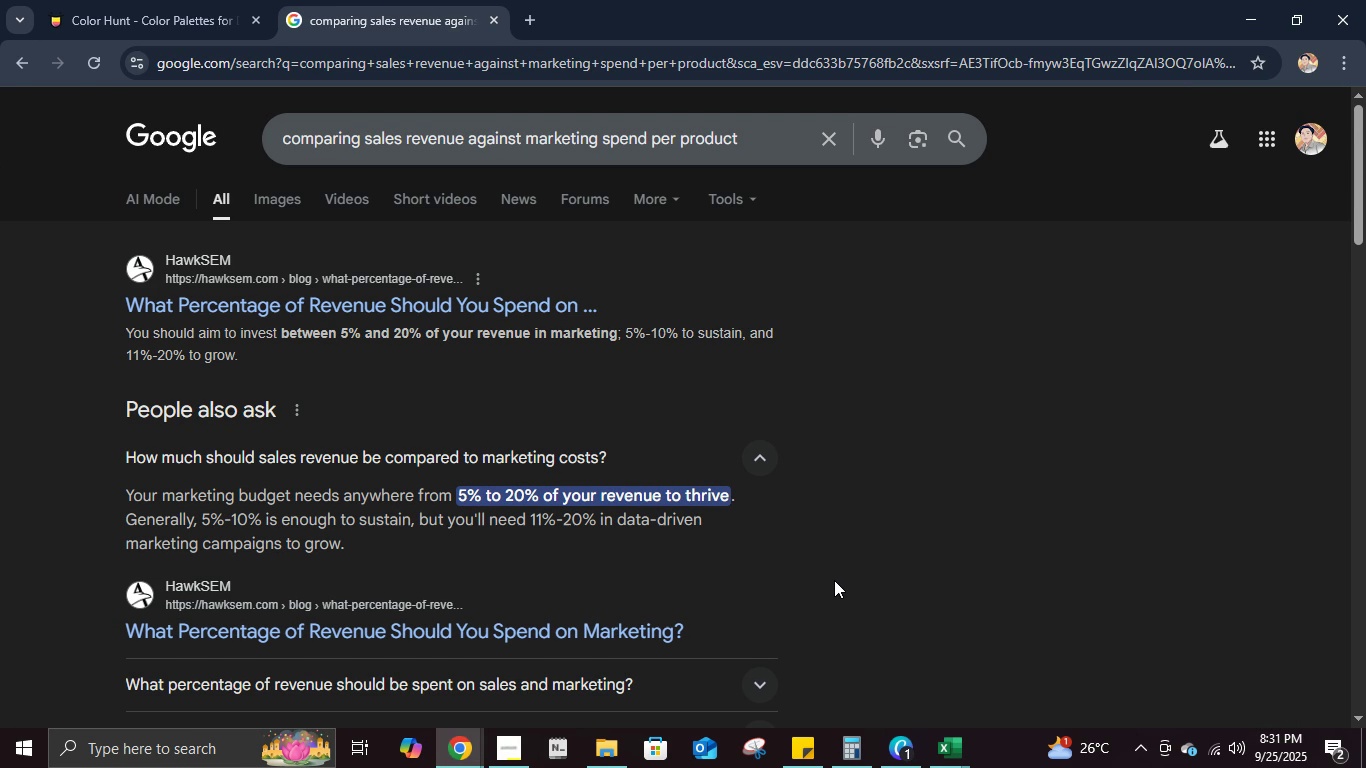 
left_click([834, 580])
 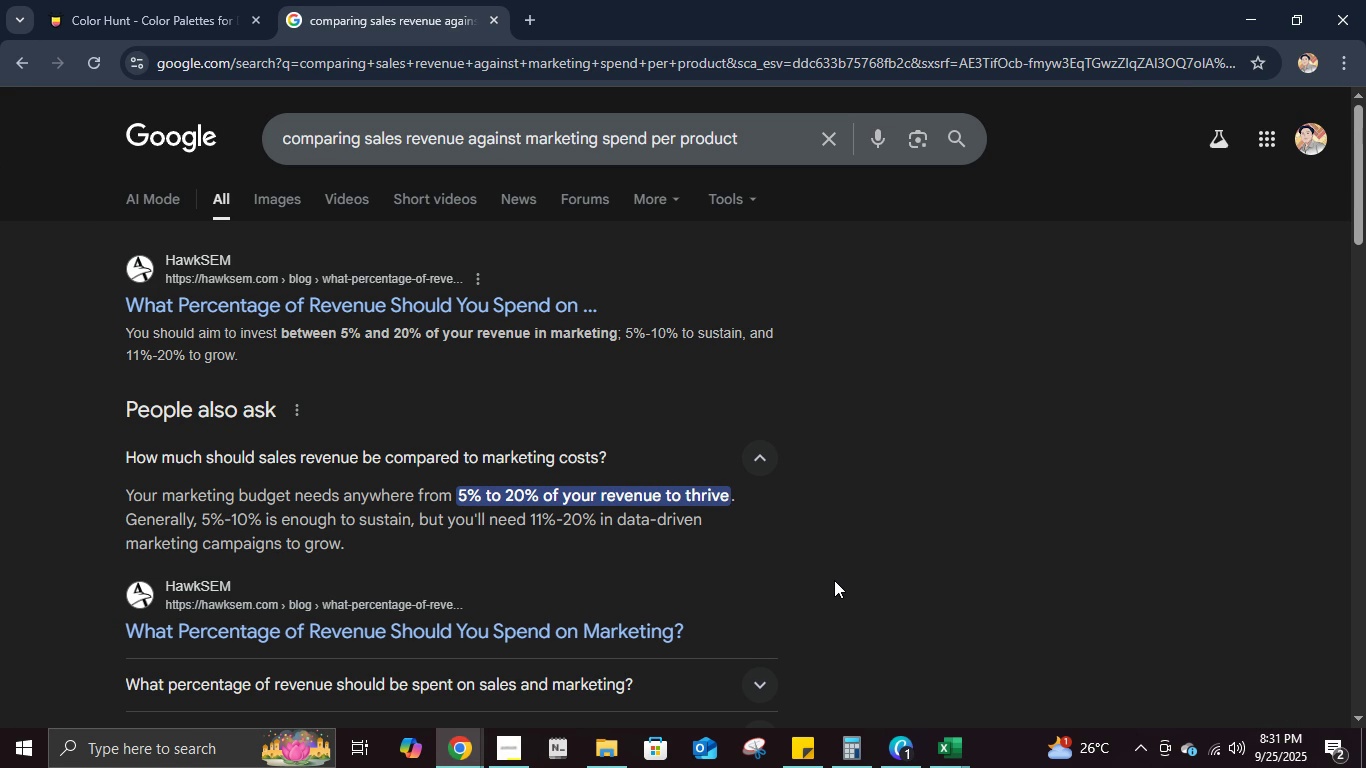 
wait(7.28)
 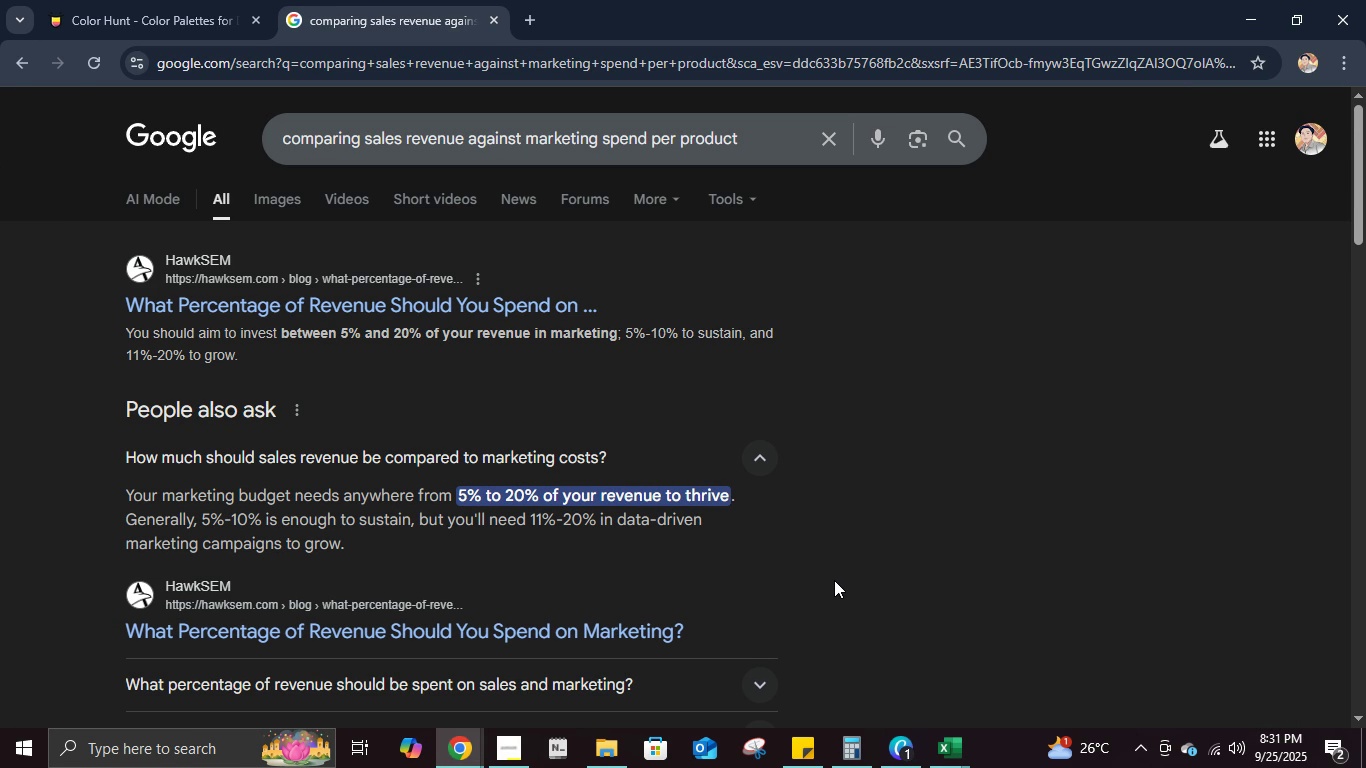 
scroll: coordinate [834, 580], scroll_direction: down, amount: 2.0
 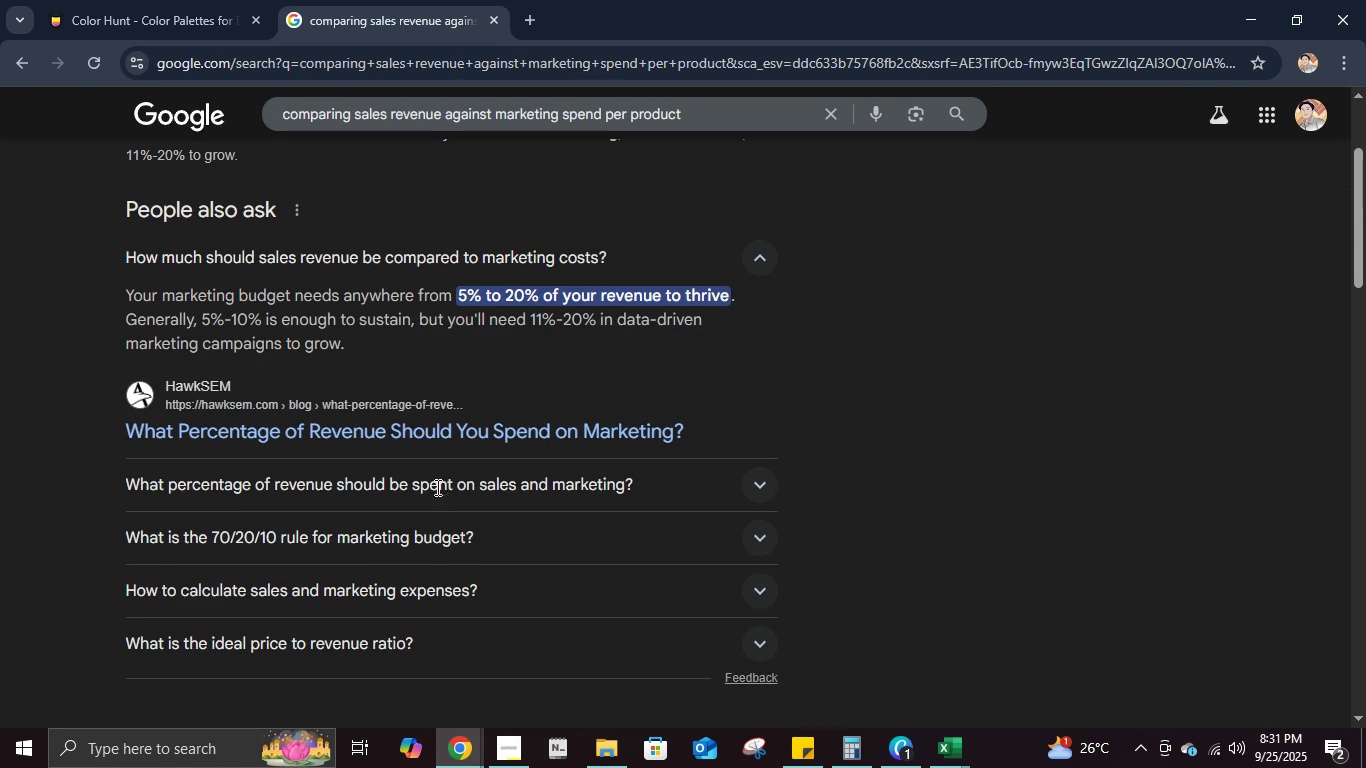 
left_click([436, 487])
 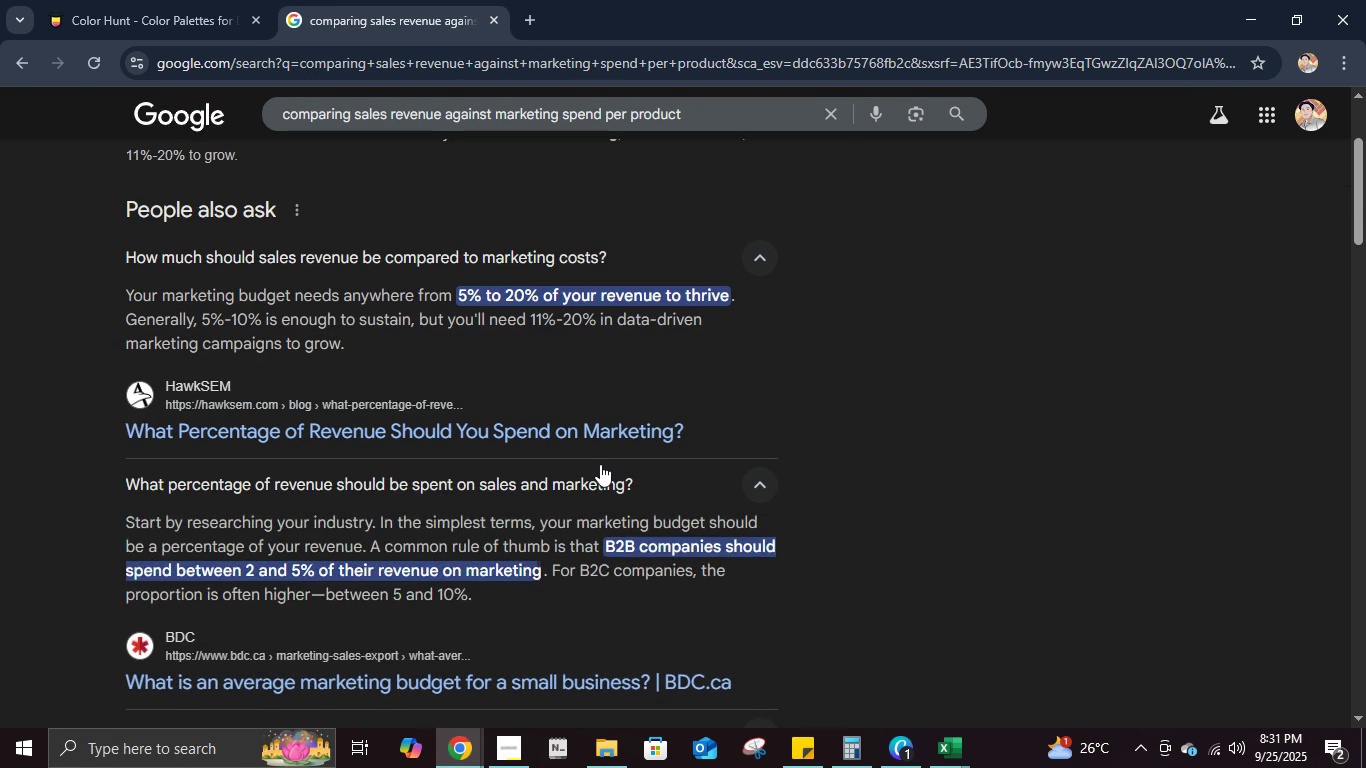 
left_click([600, 464])
 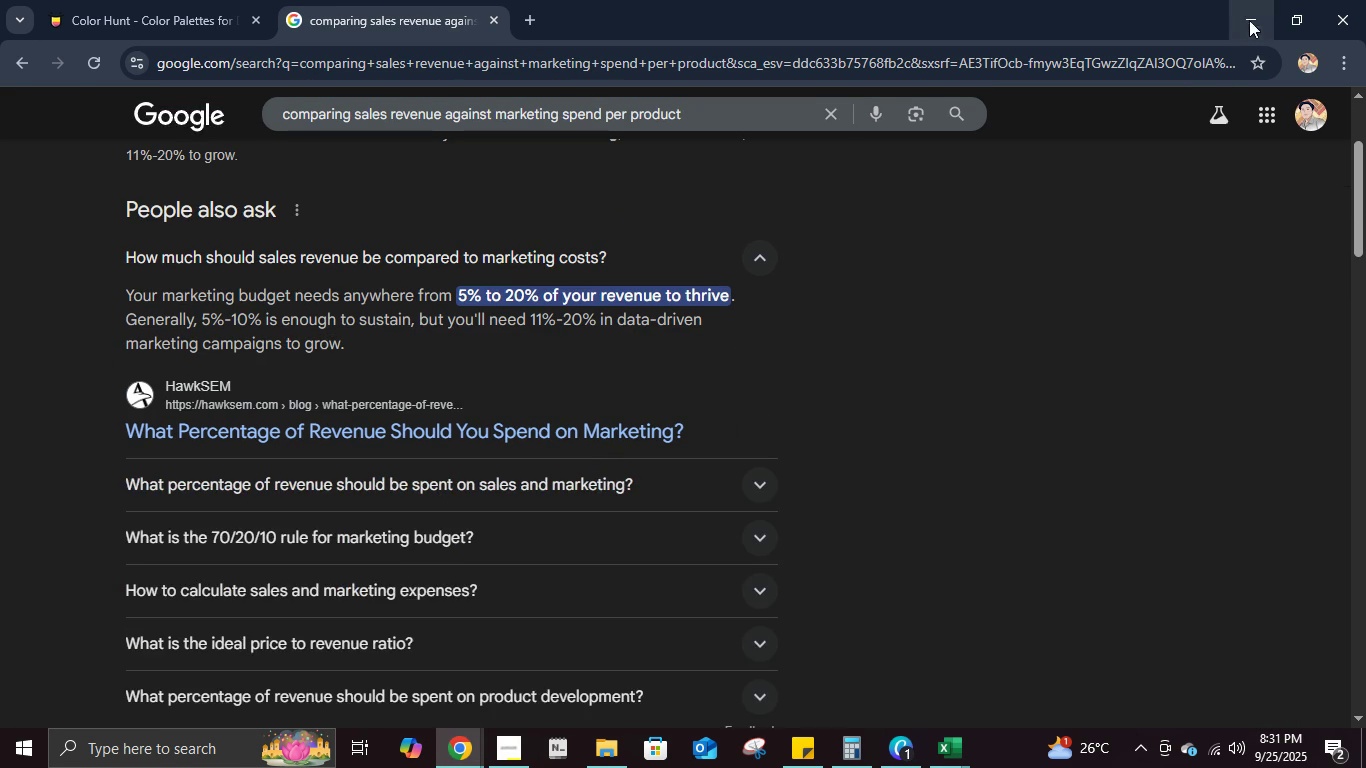 
left_click([1249, 13])